 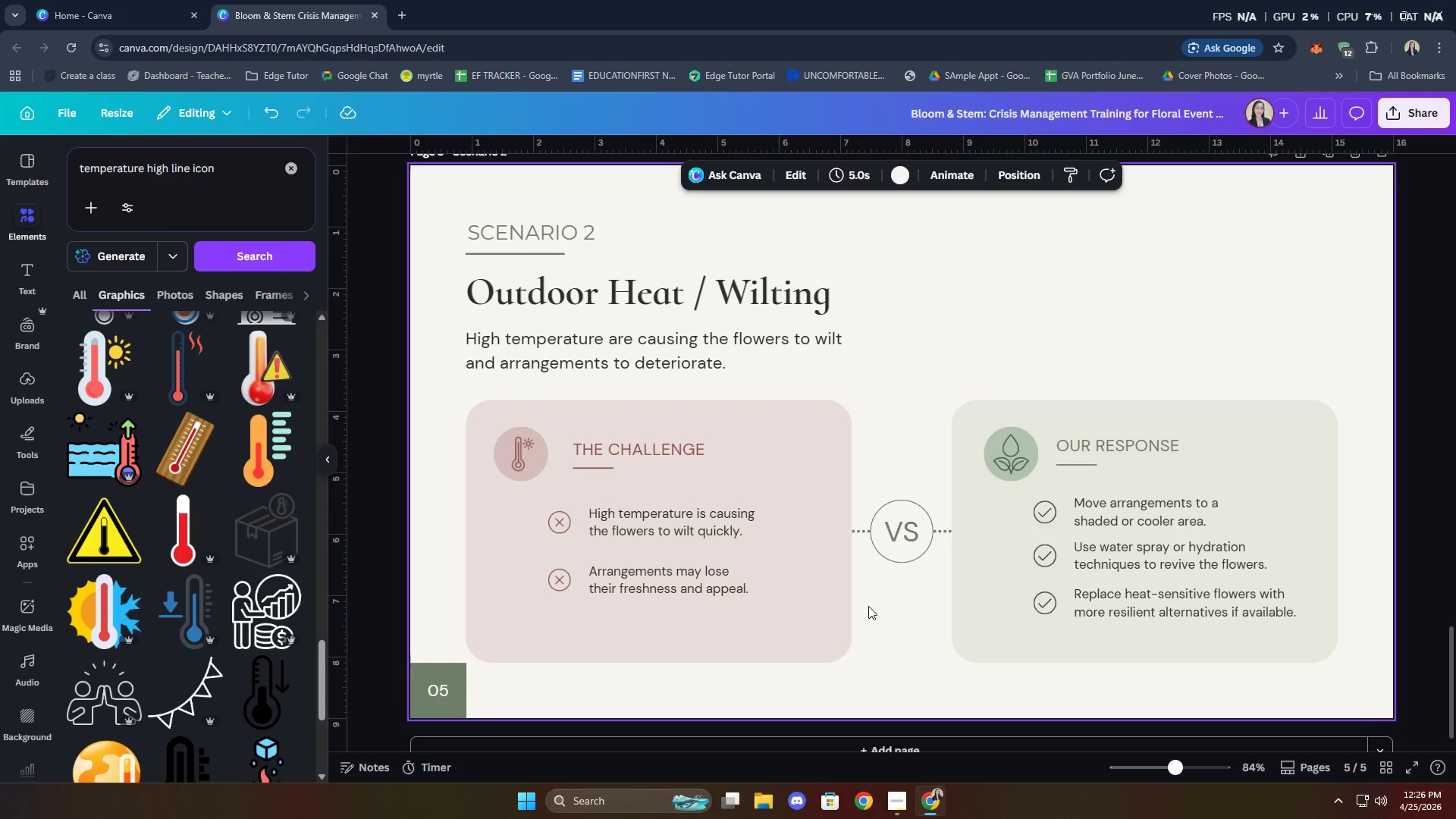 
scroll: coordinate [1368, 638], scroll_direction: up, amount: 14.0
 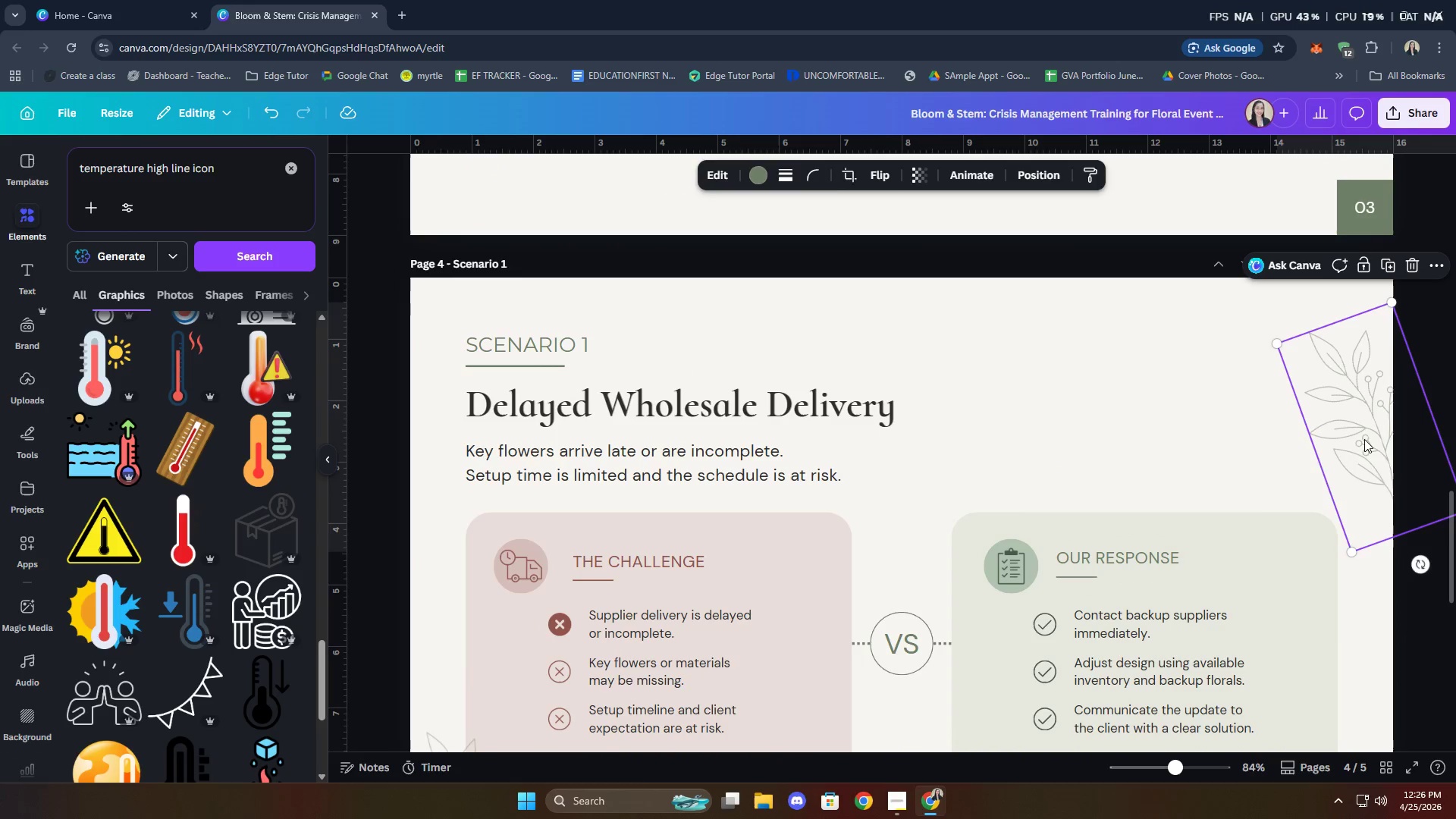 
key(Control+C)
 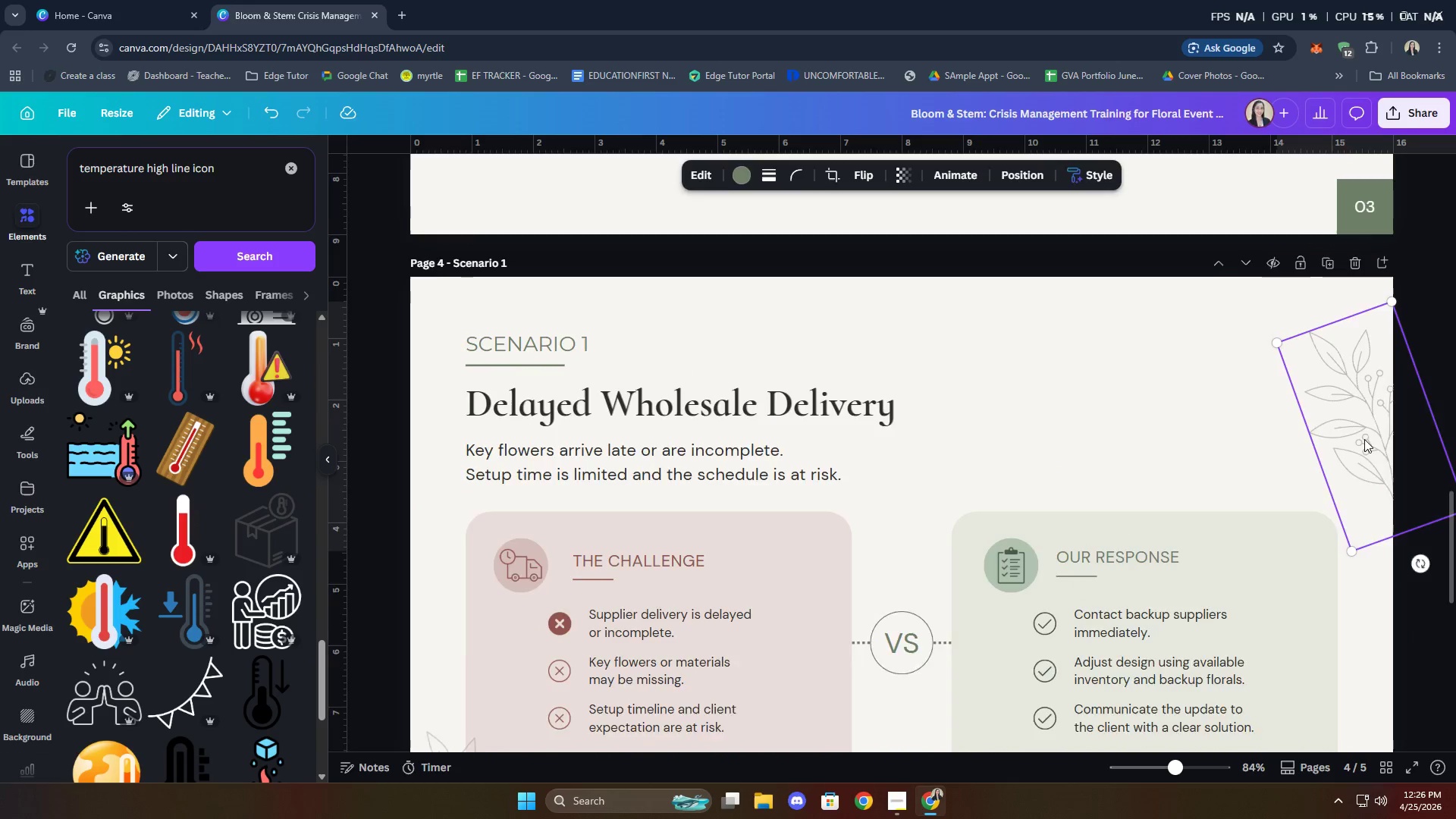 
scroll: coordinate [1363, 605], scroll_direction: down, amount: 10.0
 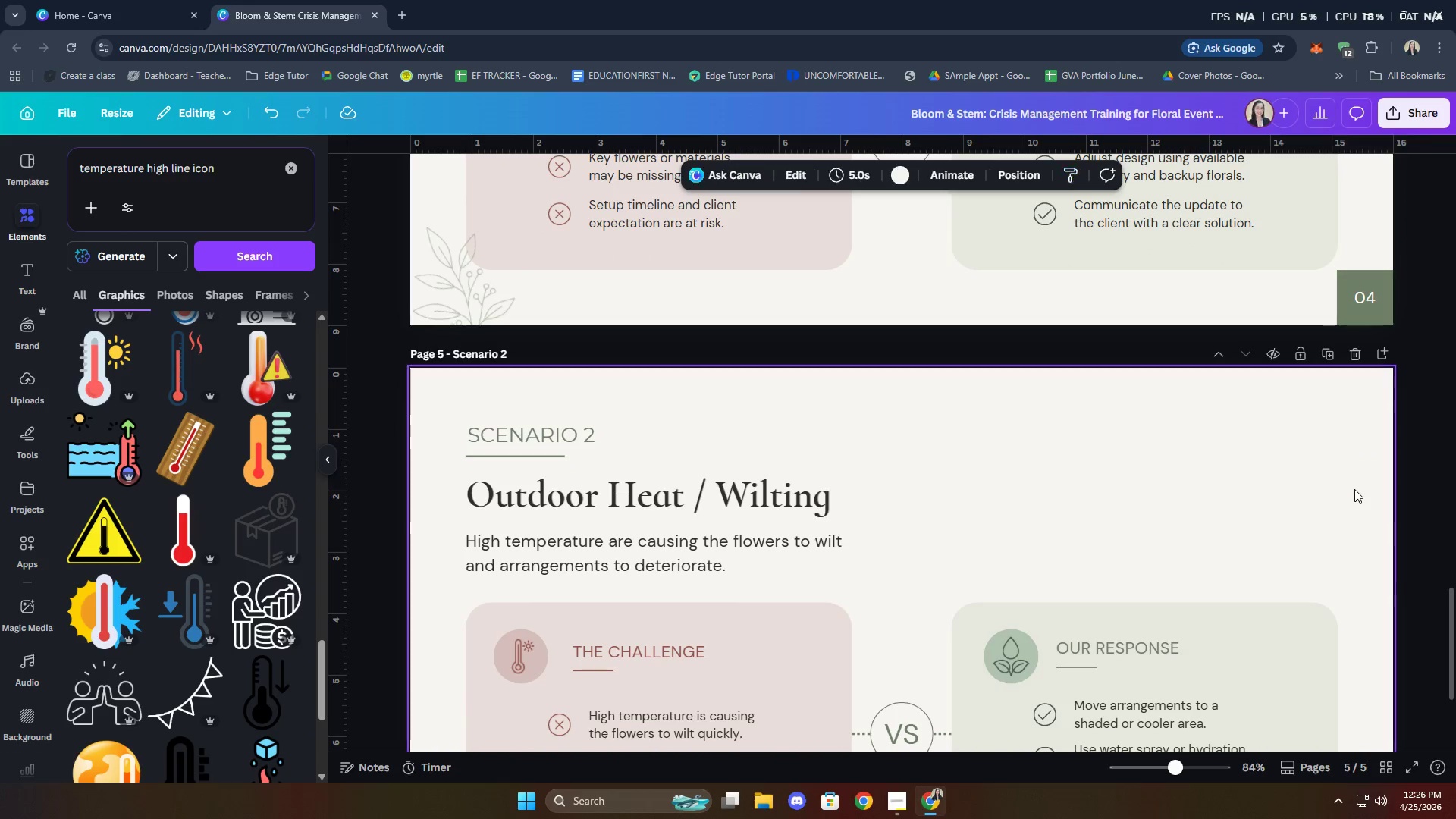 
key(Control+V)
 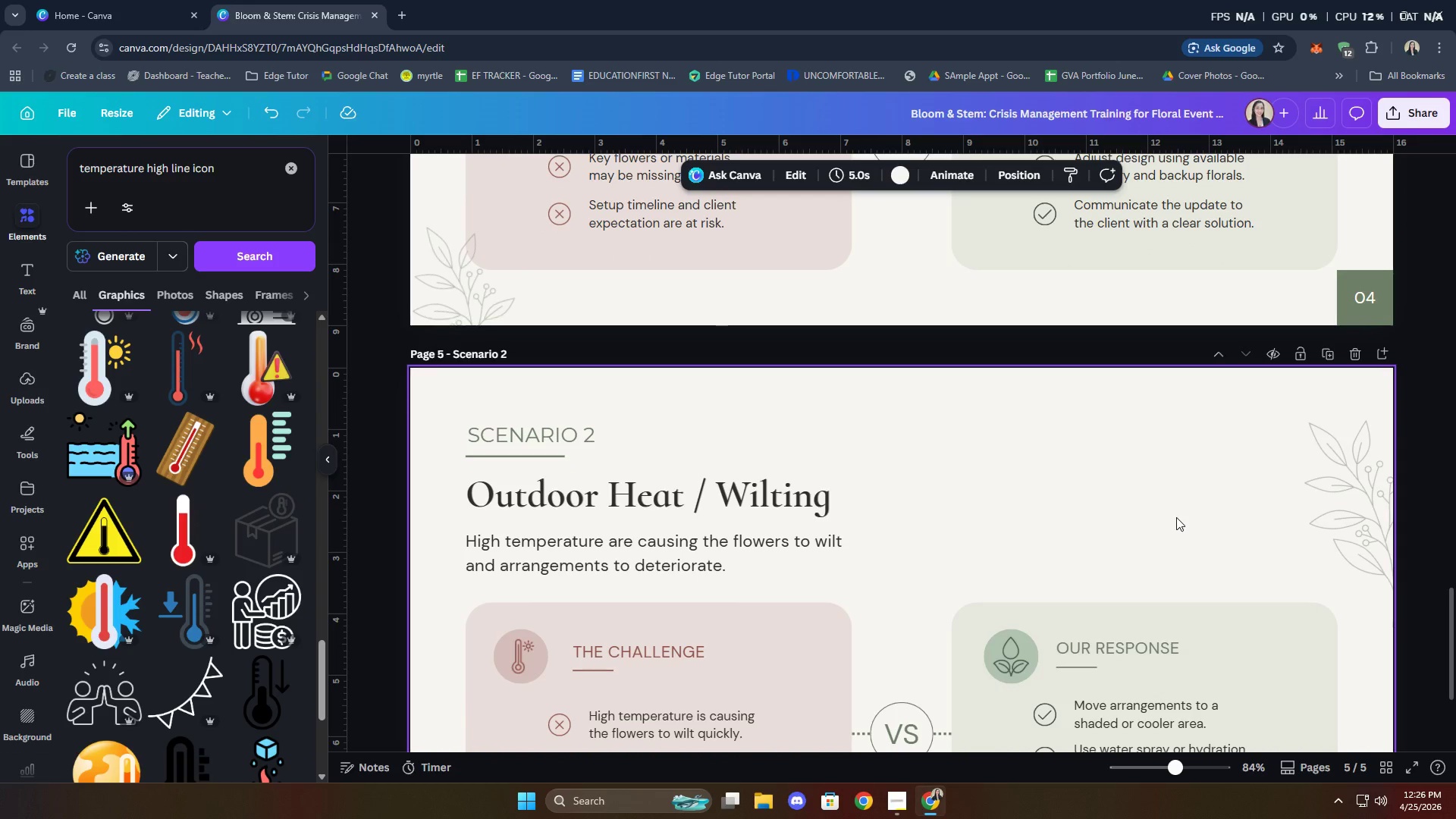 
scroll: coordinate [1128, 529], scroll_direction: up, amount: 3.0
 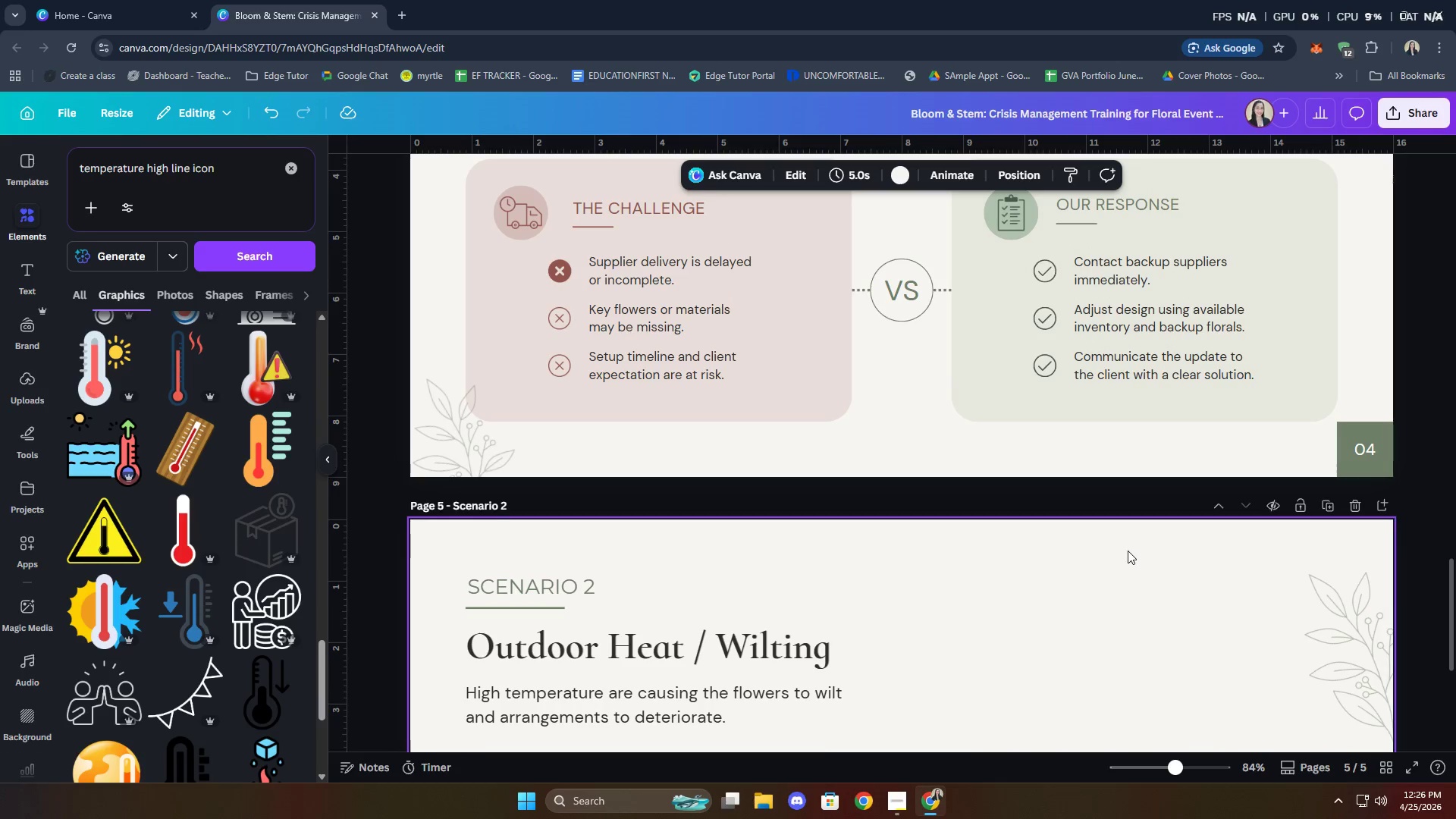 
scroll: coordinate [1130, 556], scroll_direction: down, amount: 2.0
 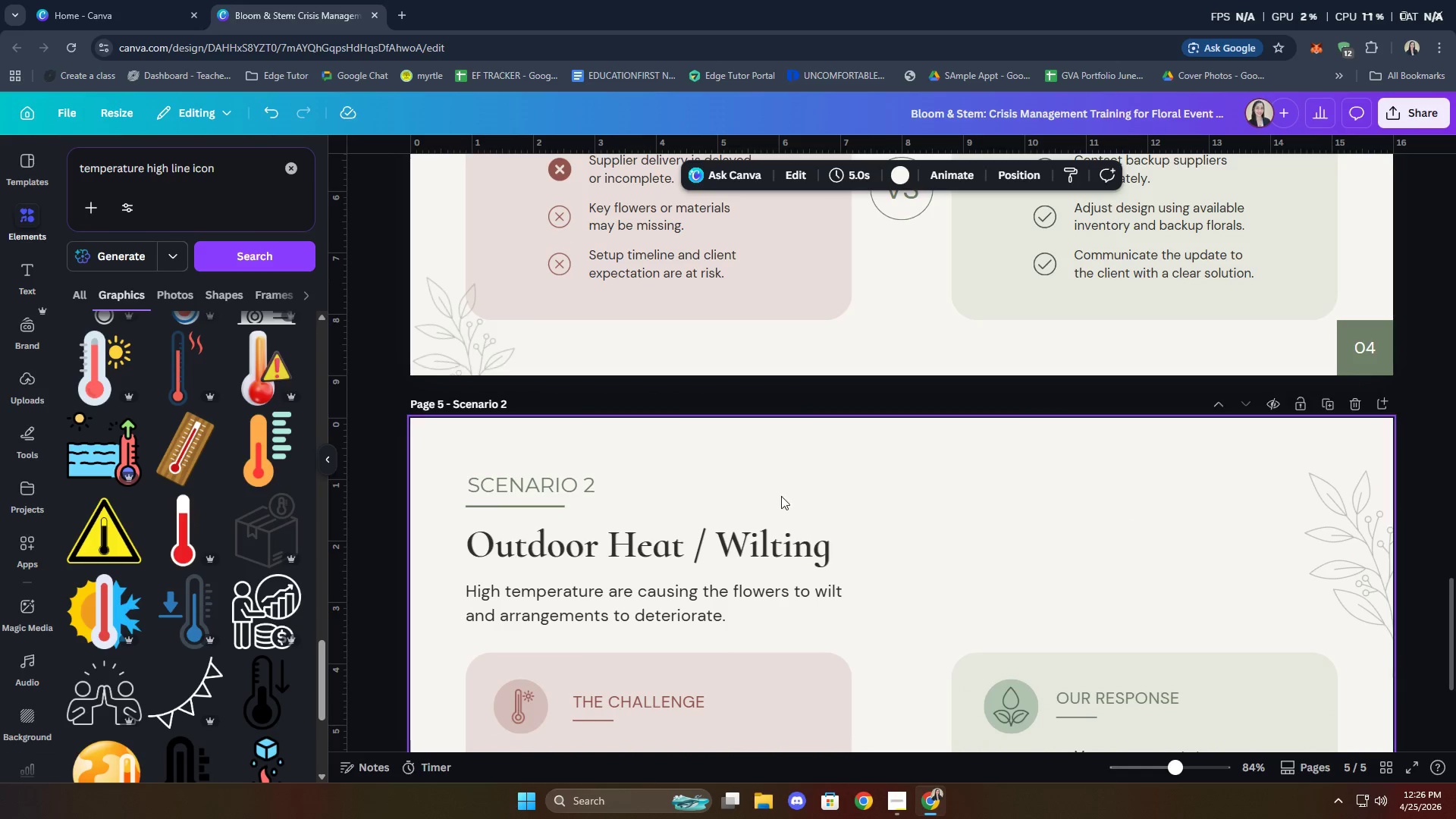 
left_click([482, 338])
 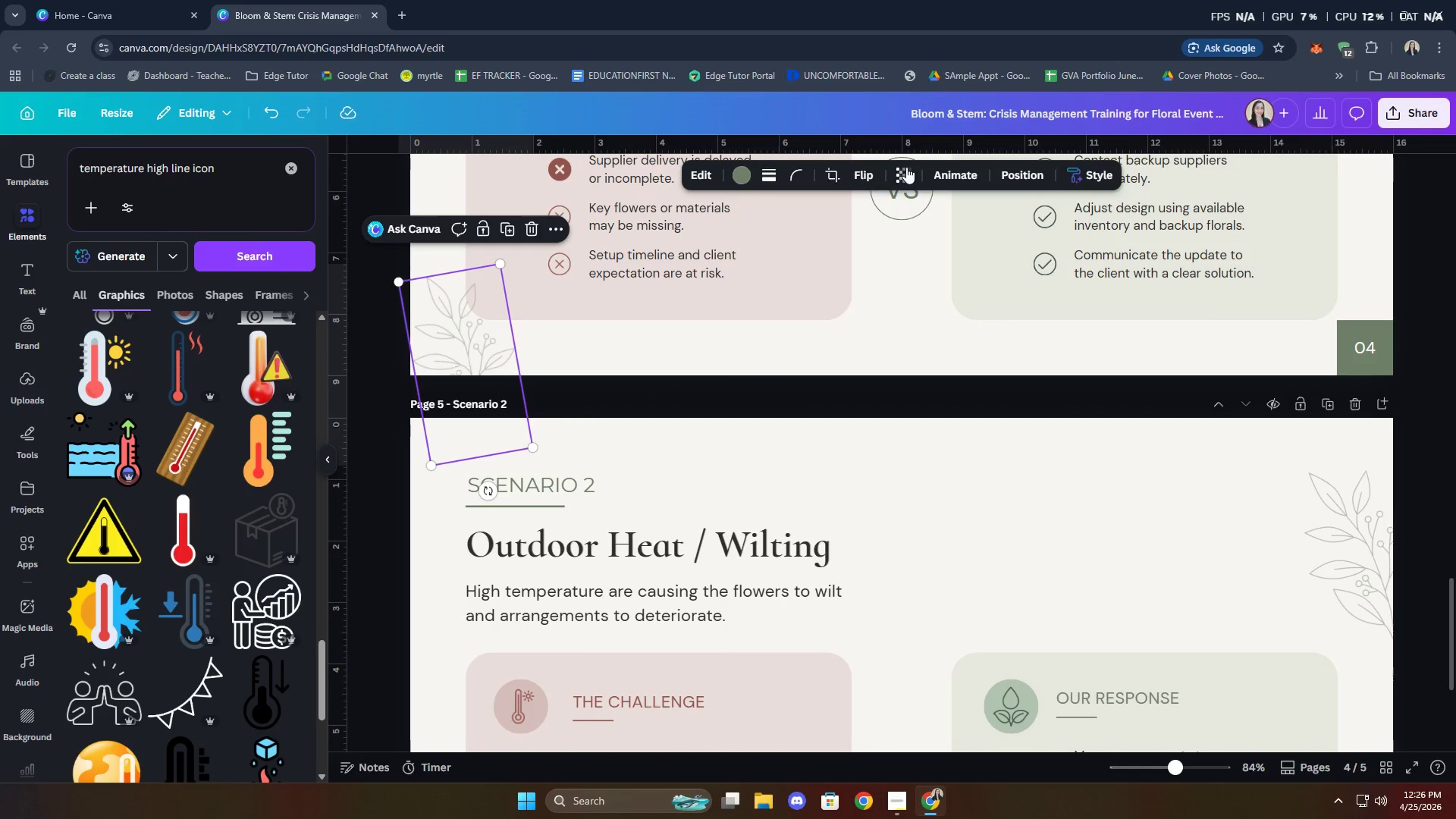 
left_click([900, 173])
 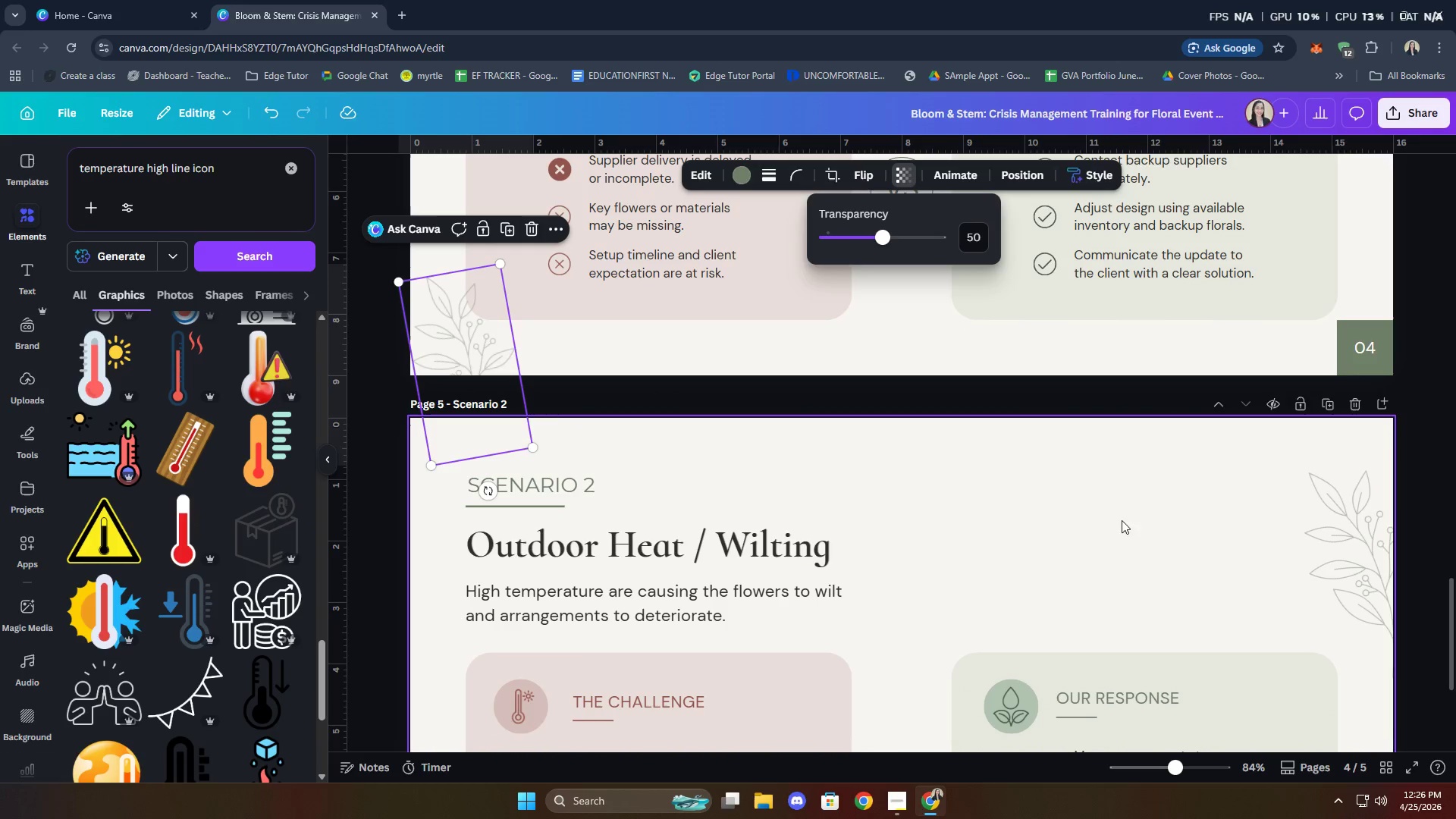 
scroll: coordinate [1267, 574], scroll_direction: up, amount: 5.0
 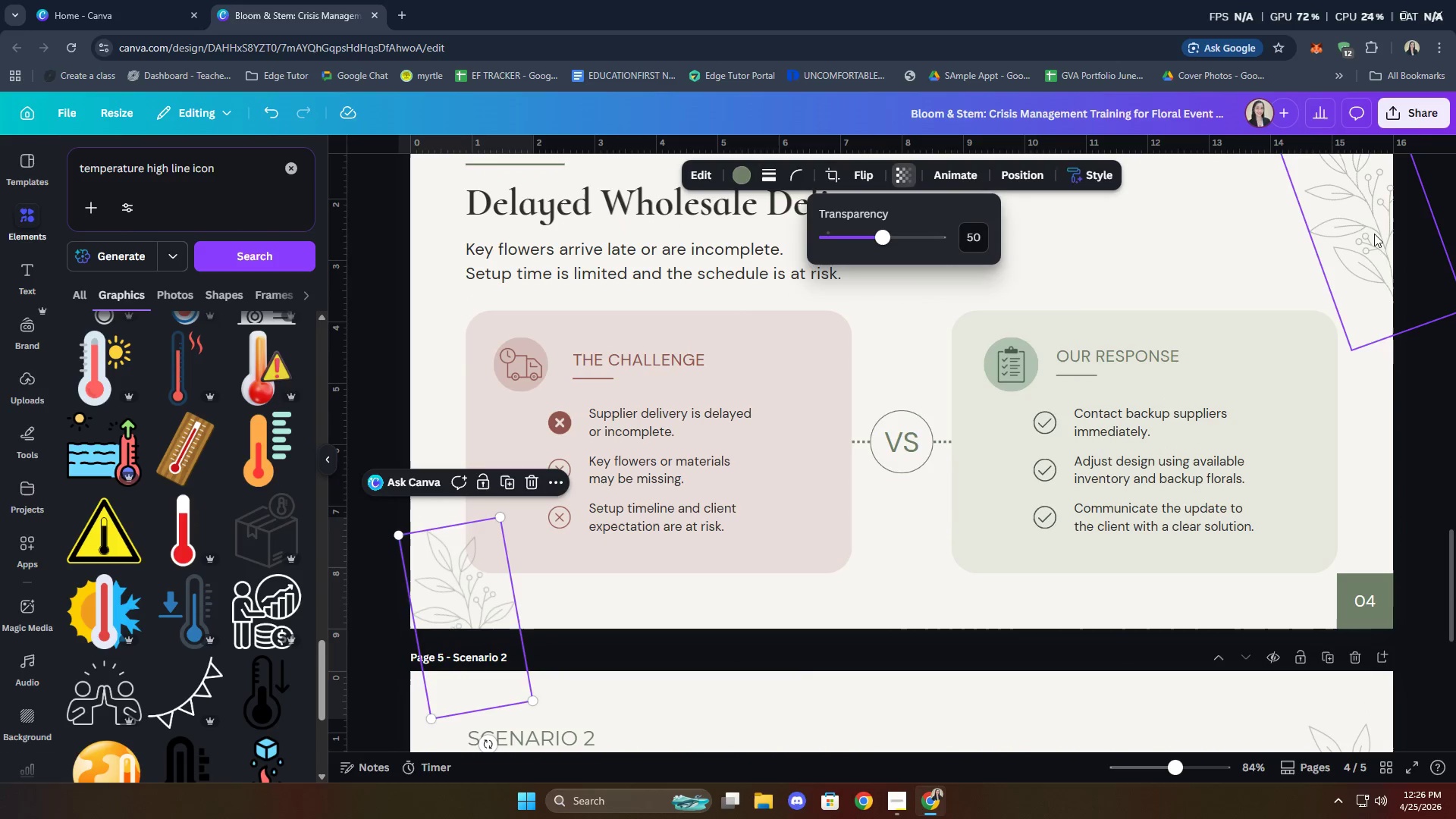 
left_click([1374, 233])
 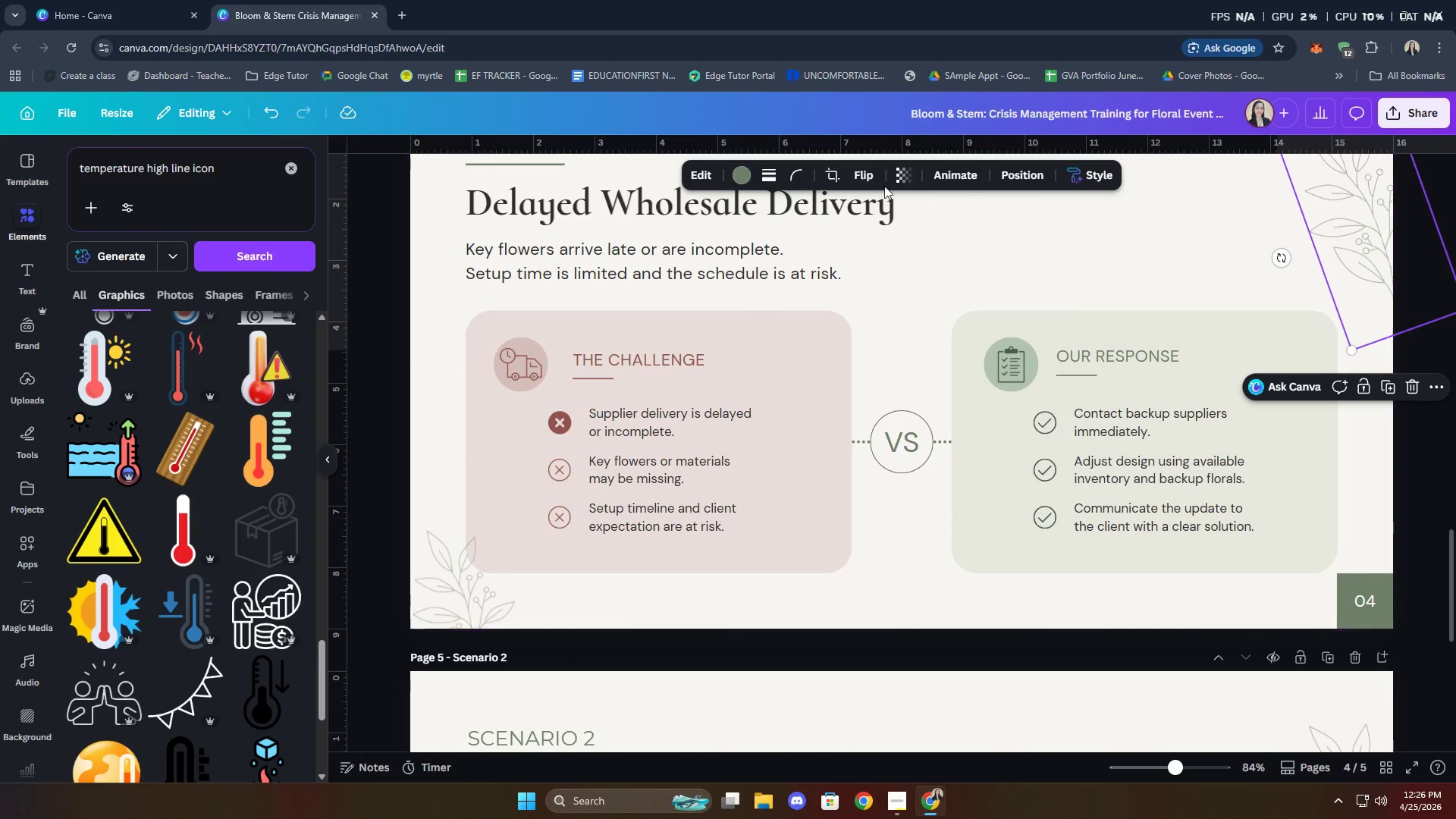 
left_click([895, 174])
 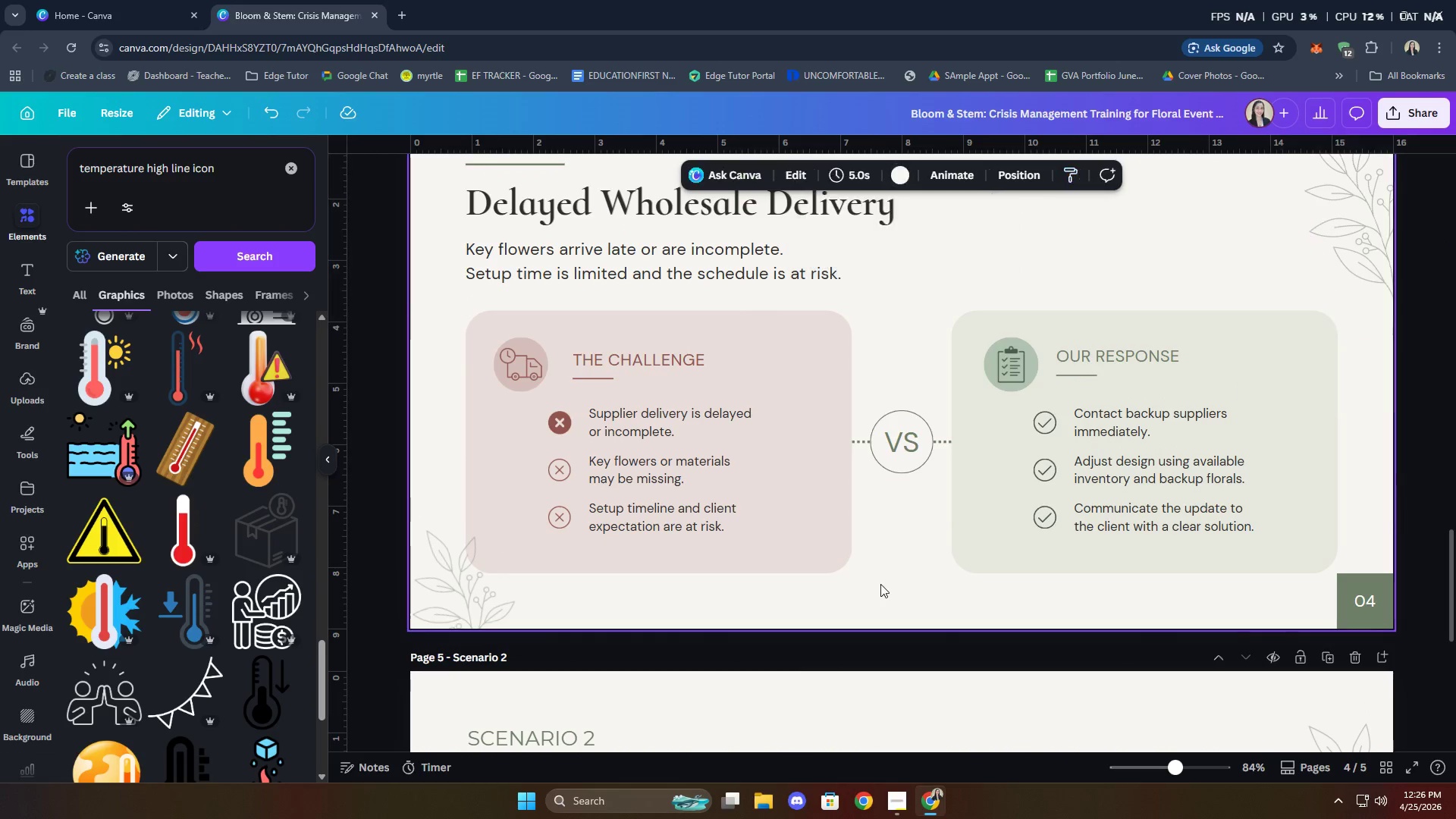 
scroll: coordinate [1043, 522], scroll_direction: down, amount: 11.0
 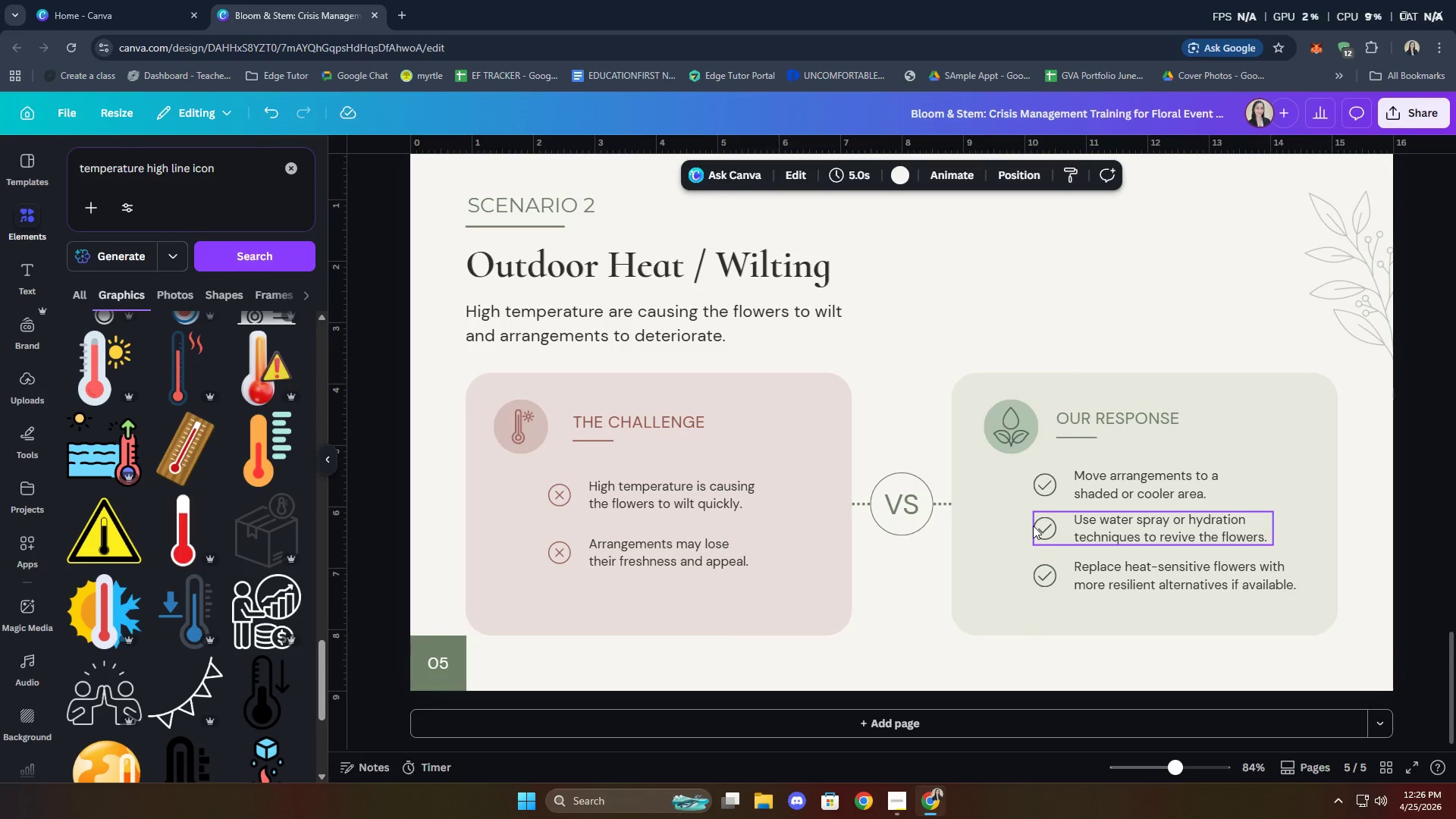 
scroll: coordinate [907, 515], scroll_direction: up, amount: 6.0
 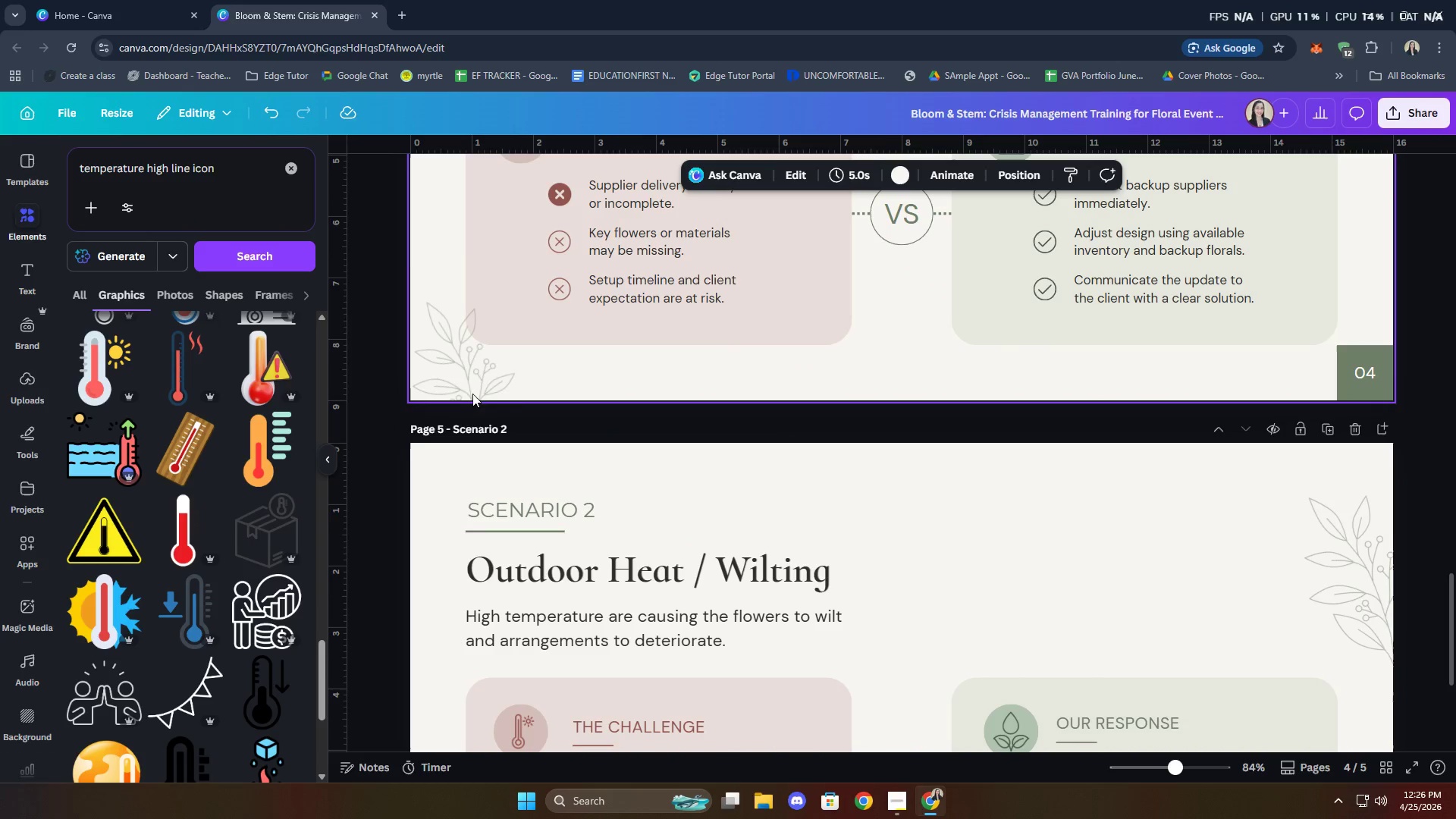 
left_click([467, 383])
 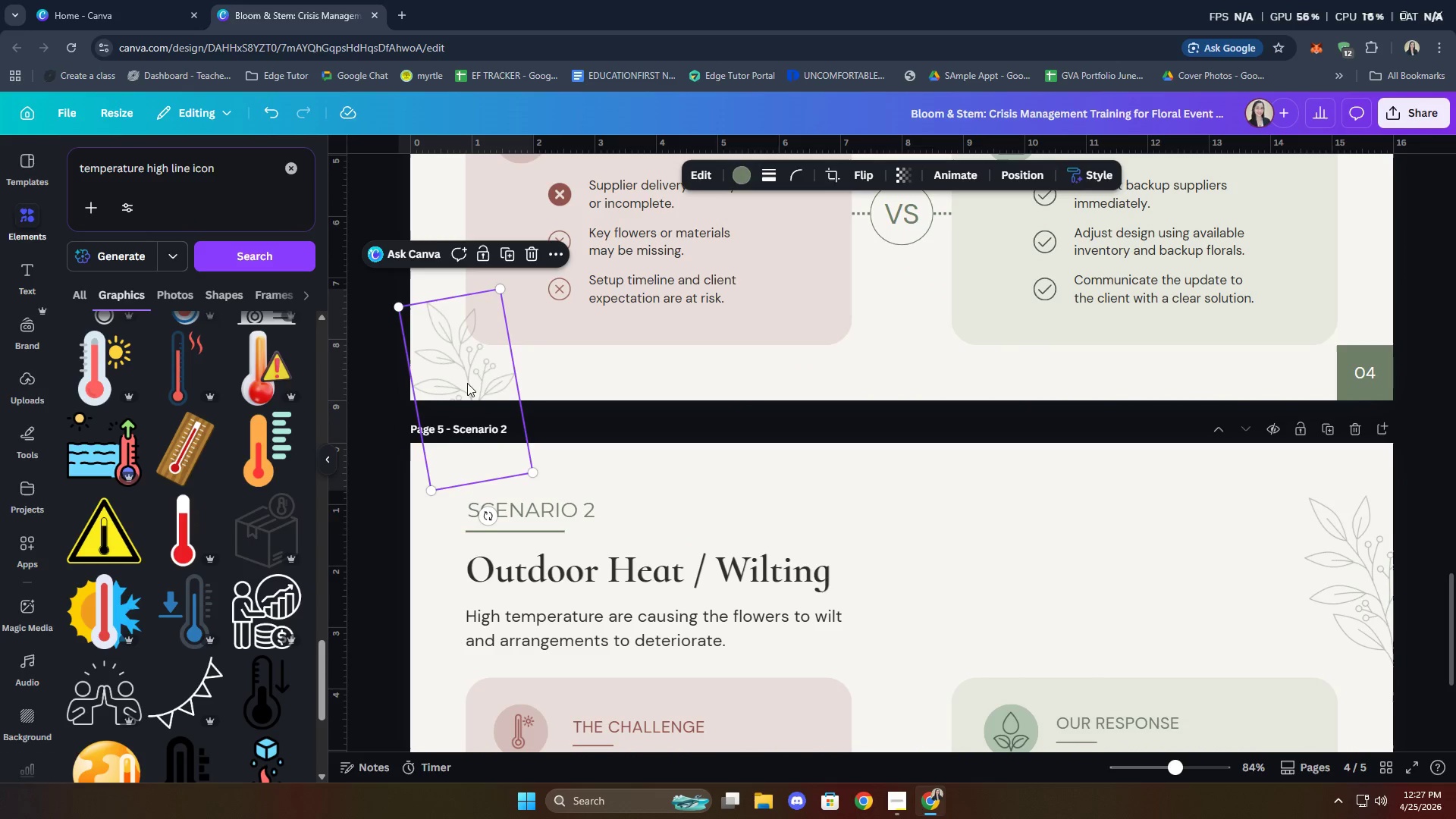 
key(Control+C)
 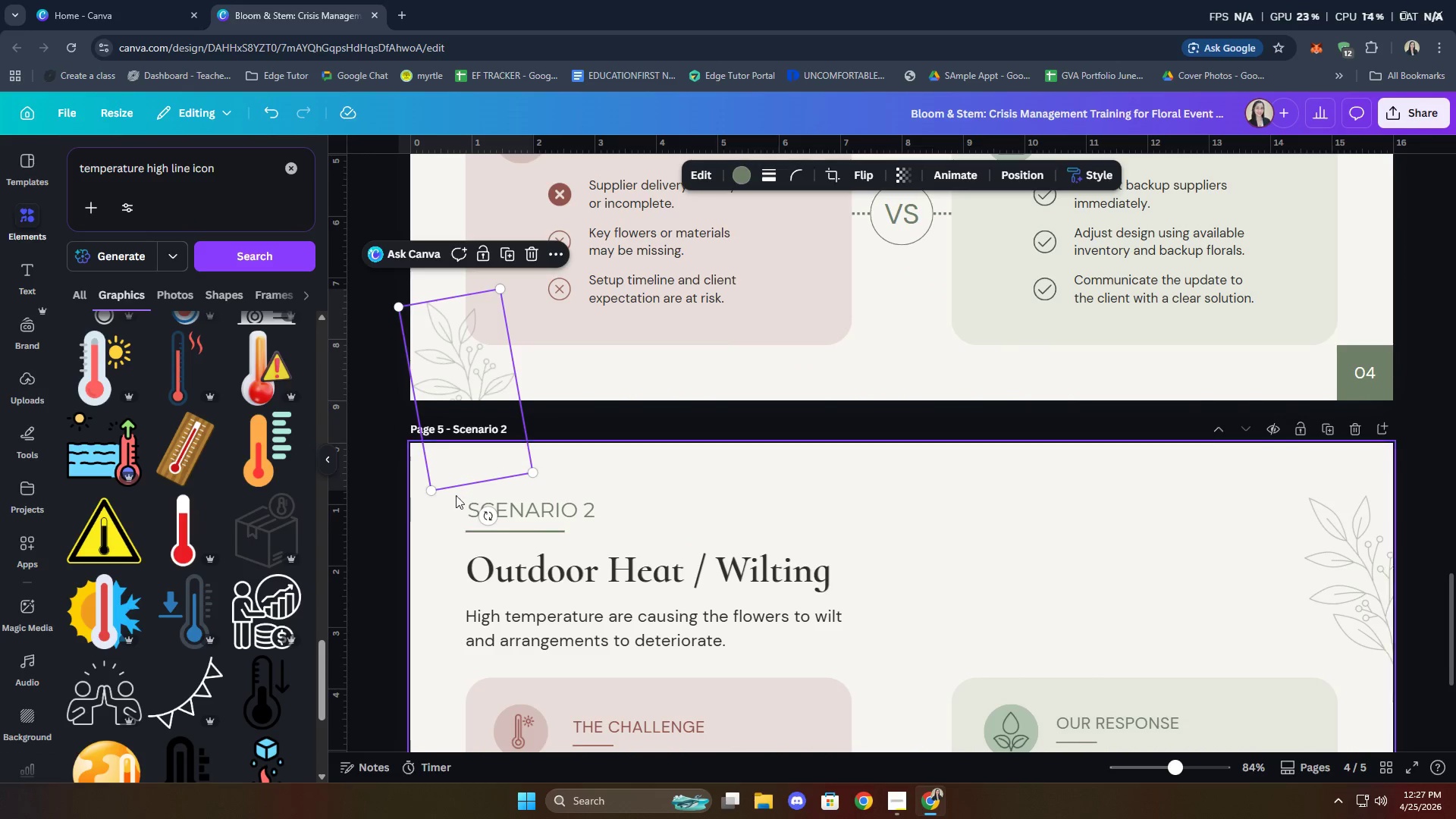 
scroll: coordinate [458, 523], scroll_direction: down, amount: 5.0
 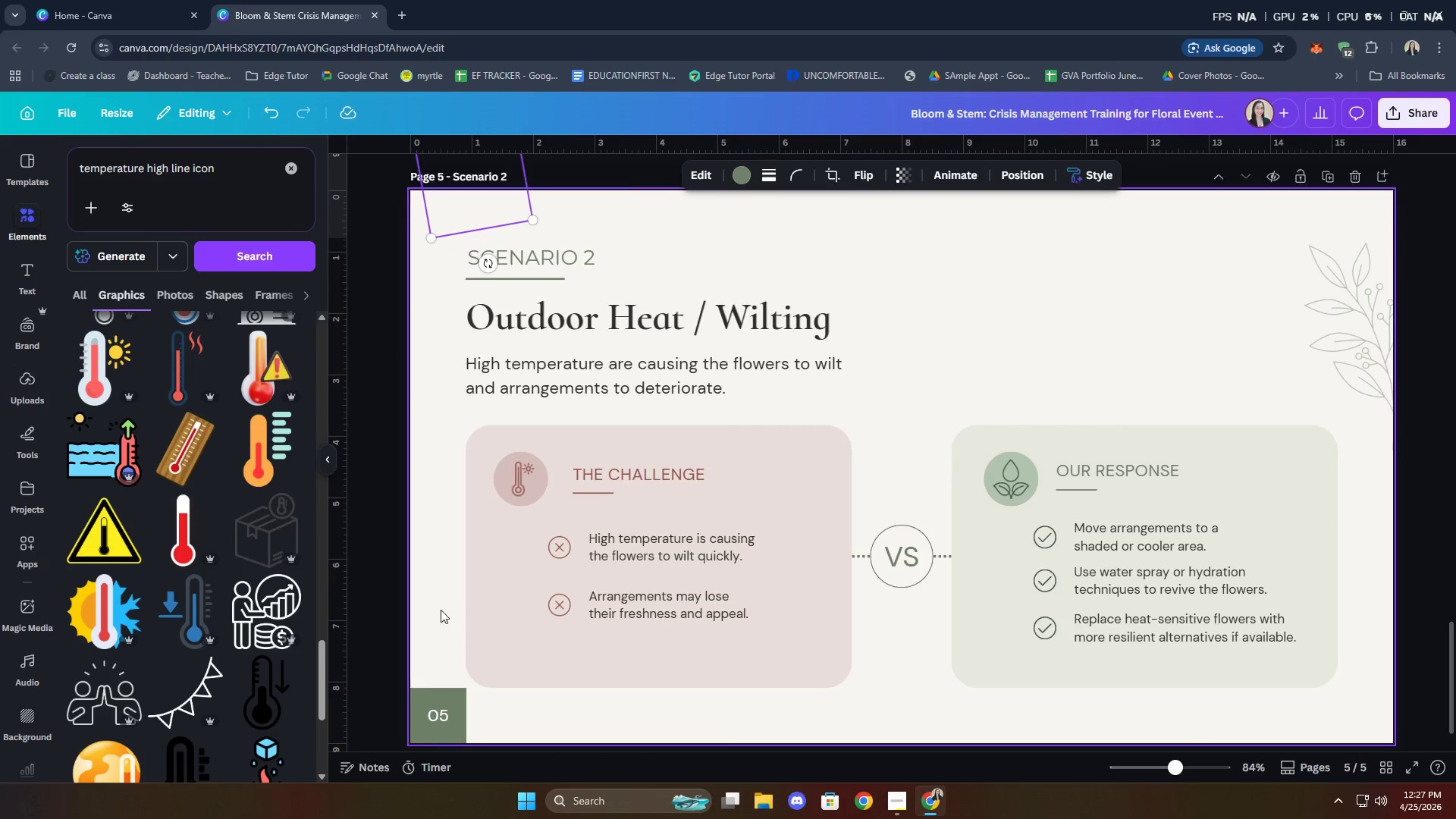 
left_click([430, 578])
 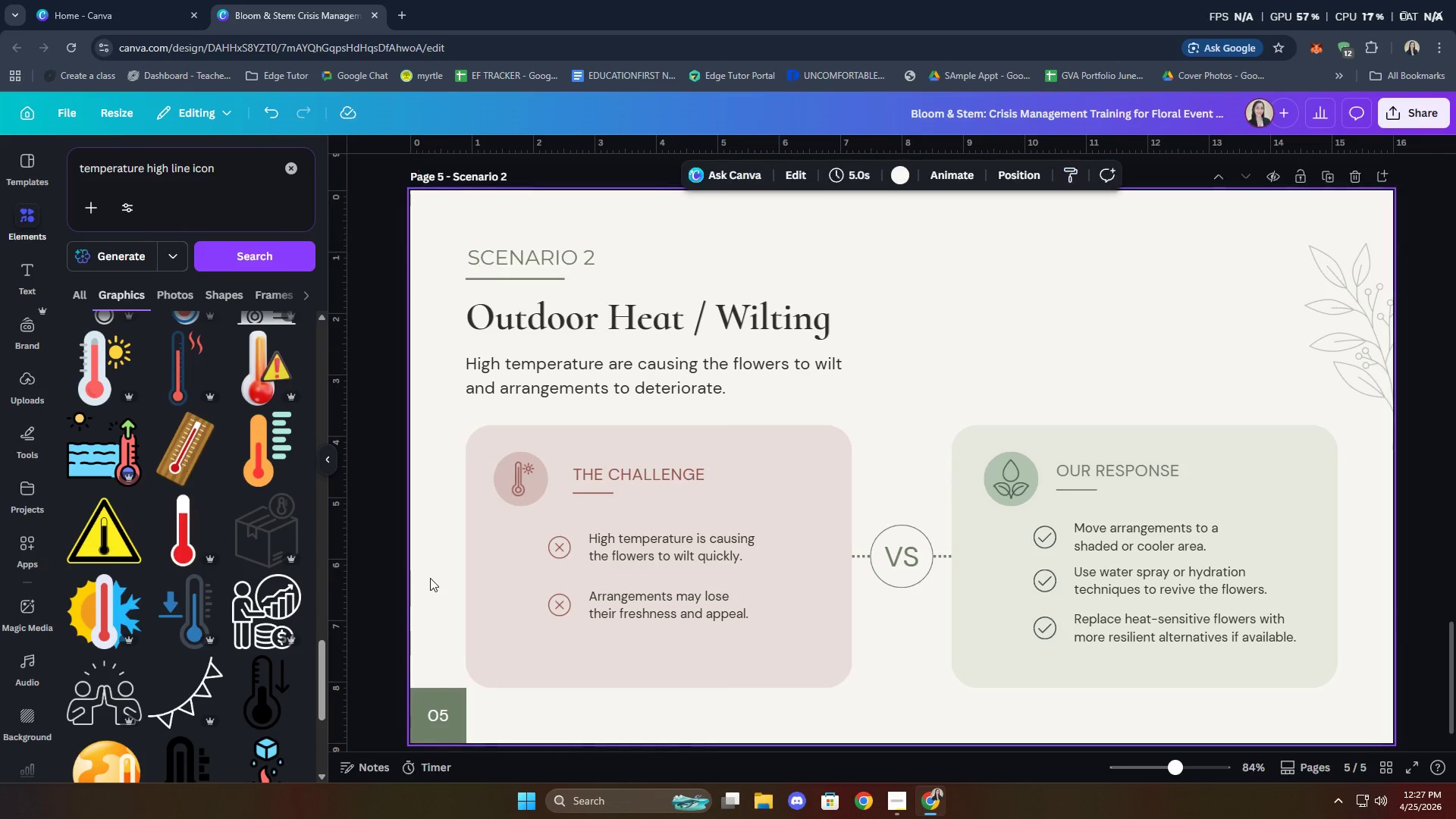 
key(Control+V)
 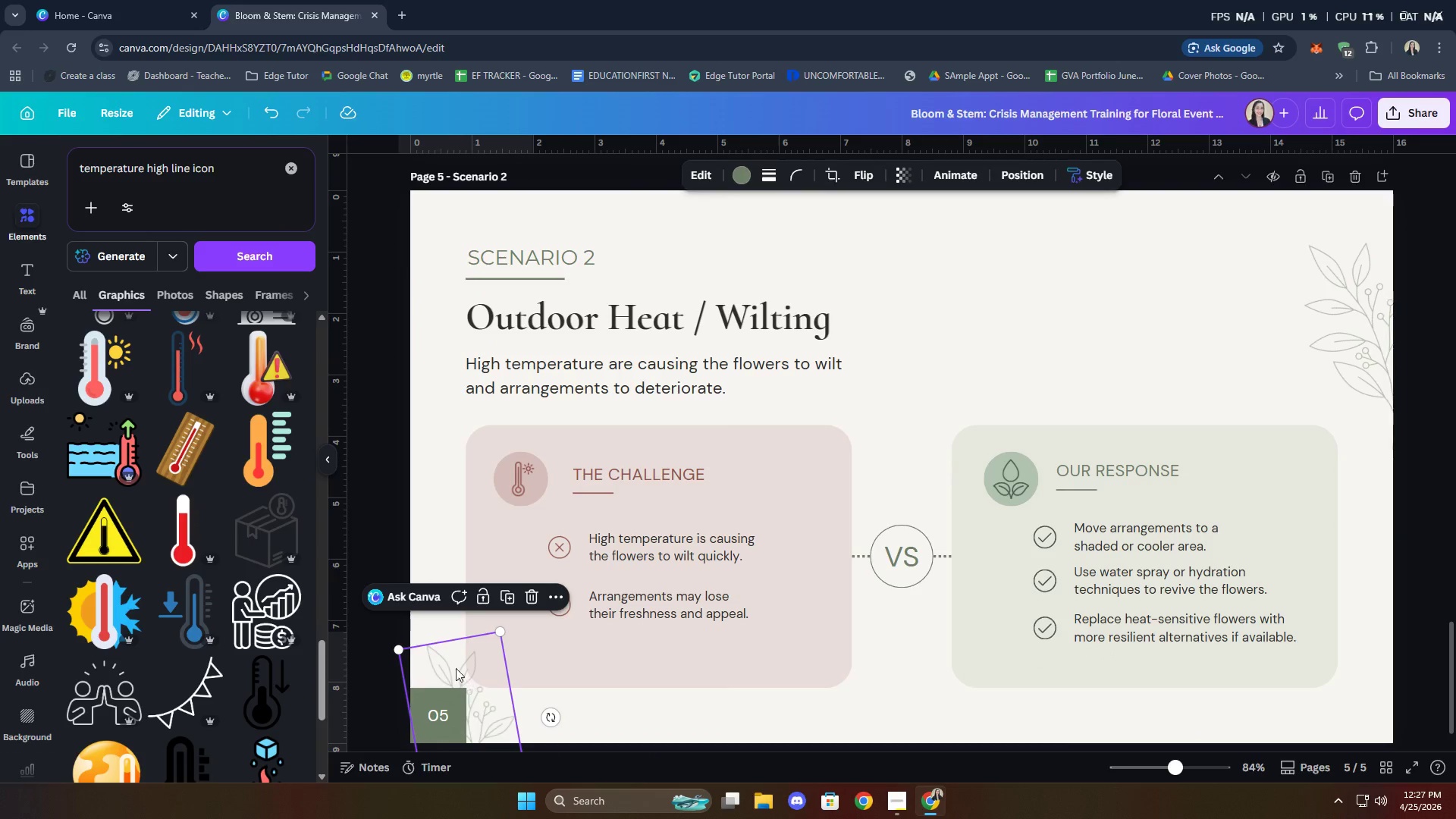 
left_click_drag(start_coordinate=[453, 661], to_coordinate=[403, 460])
 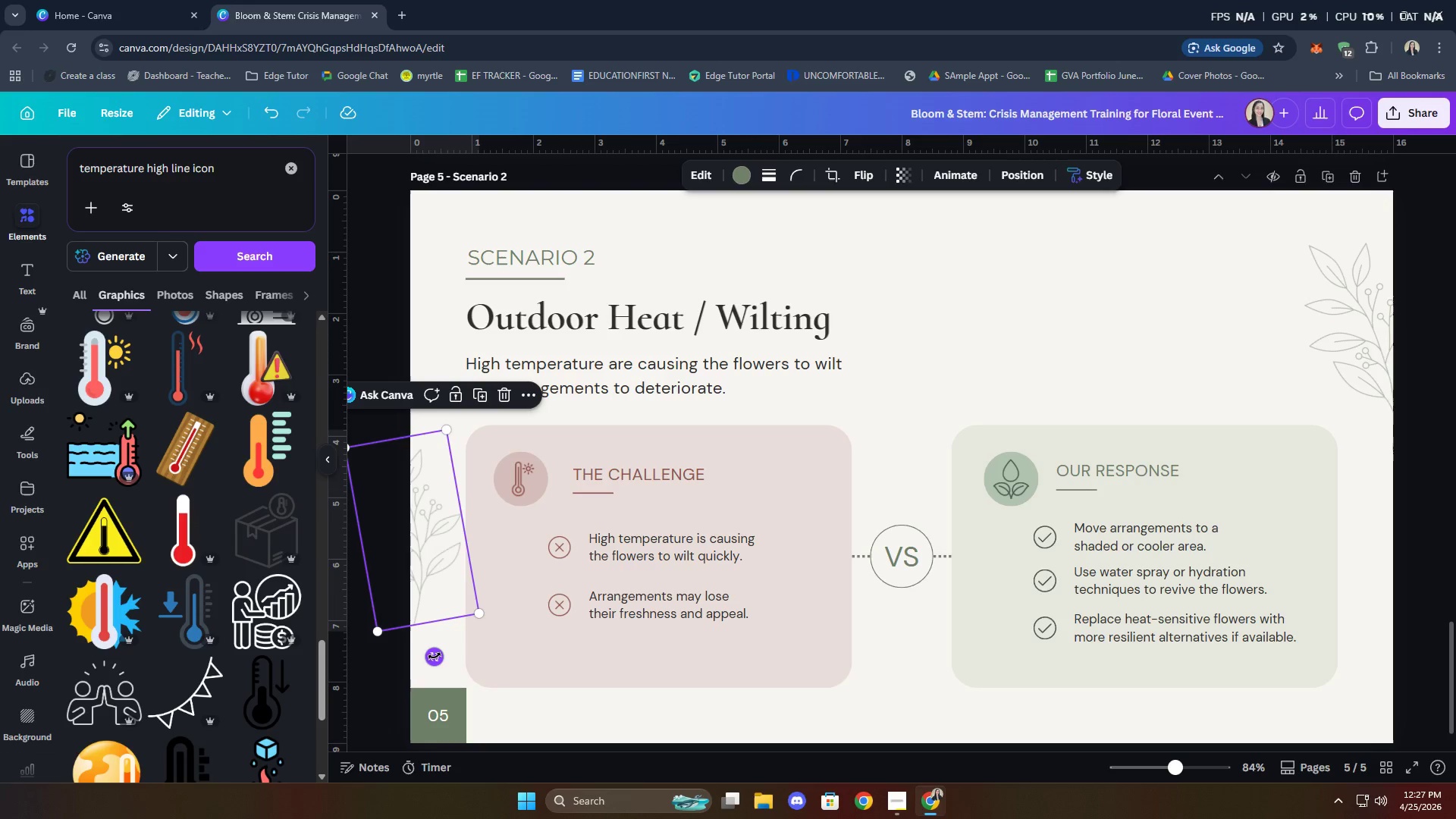 
left_click_drag(start_coordinate=[435, 656], to_coordinate=[379, 639])
 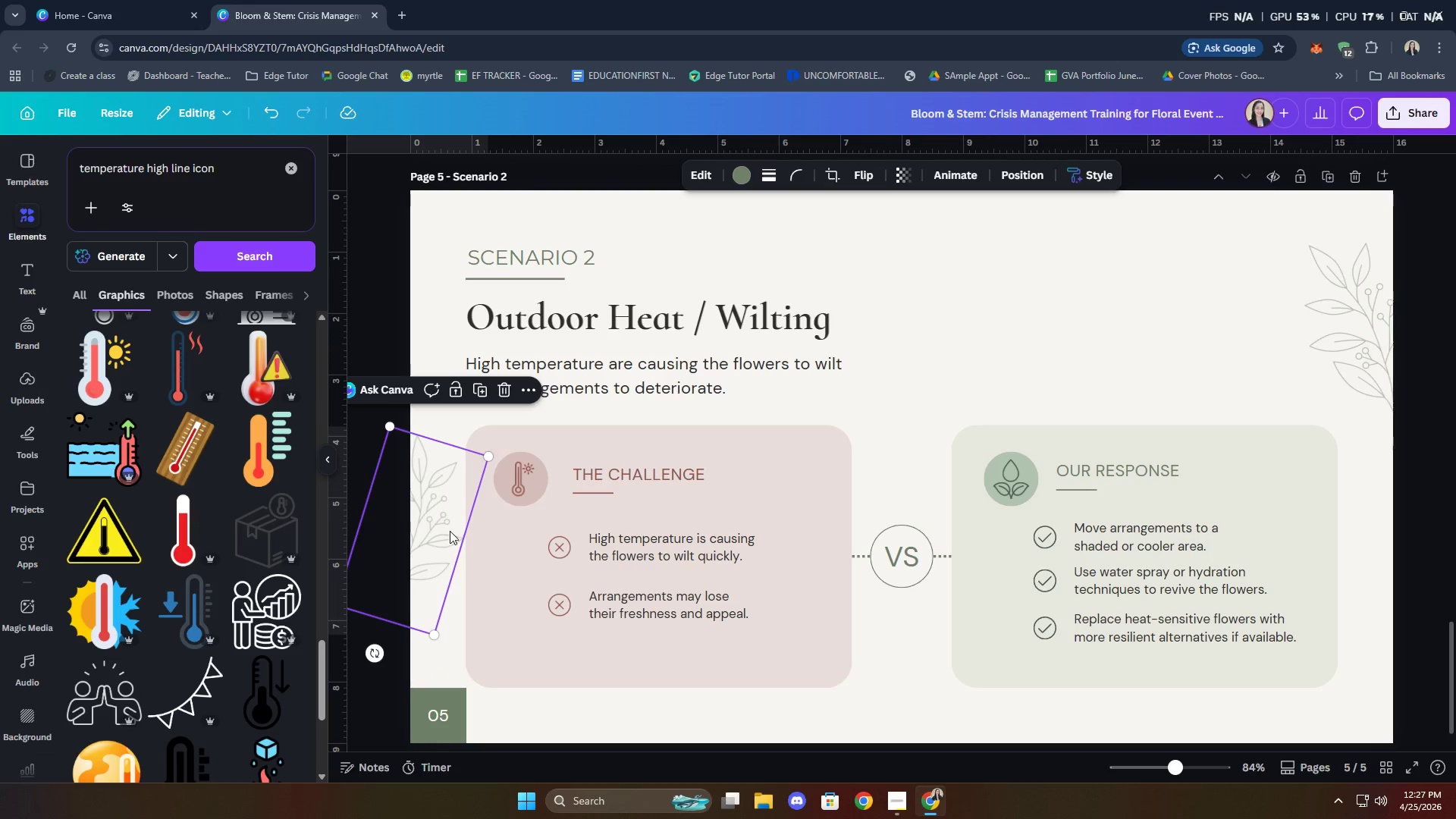 
left_click_drag(start_coordinate=[450, 529], to_coordinate=[443, 560])
 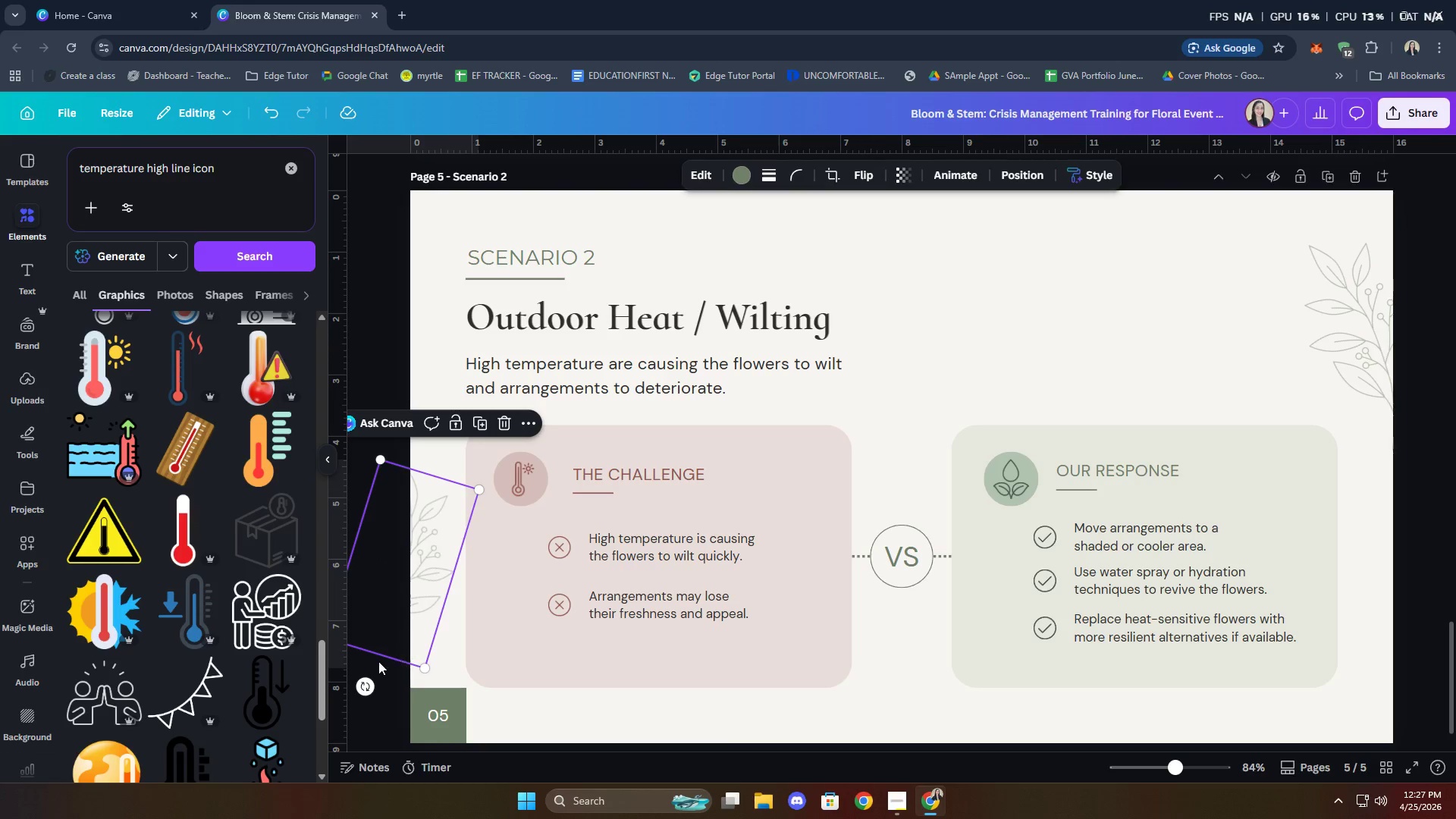 
left_click_drag(start_coordinate=[368, 681], to_coordinate=[344, 658])
 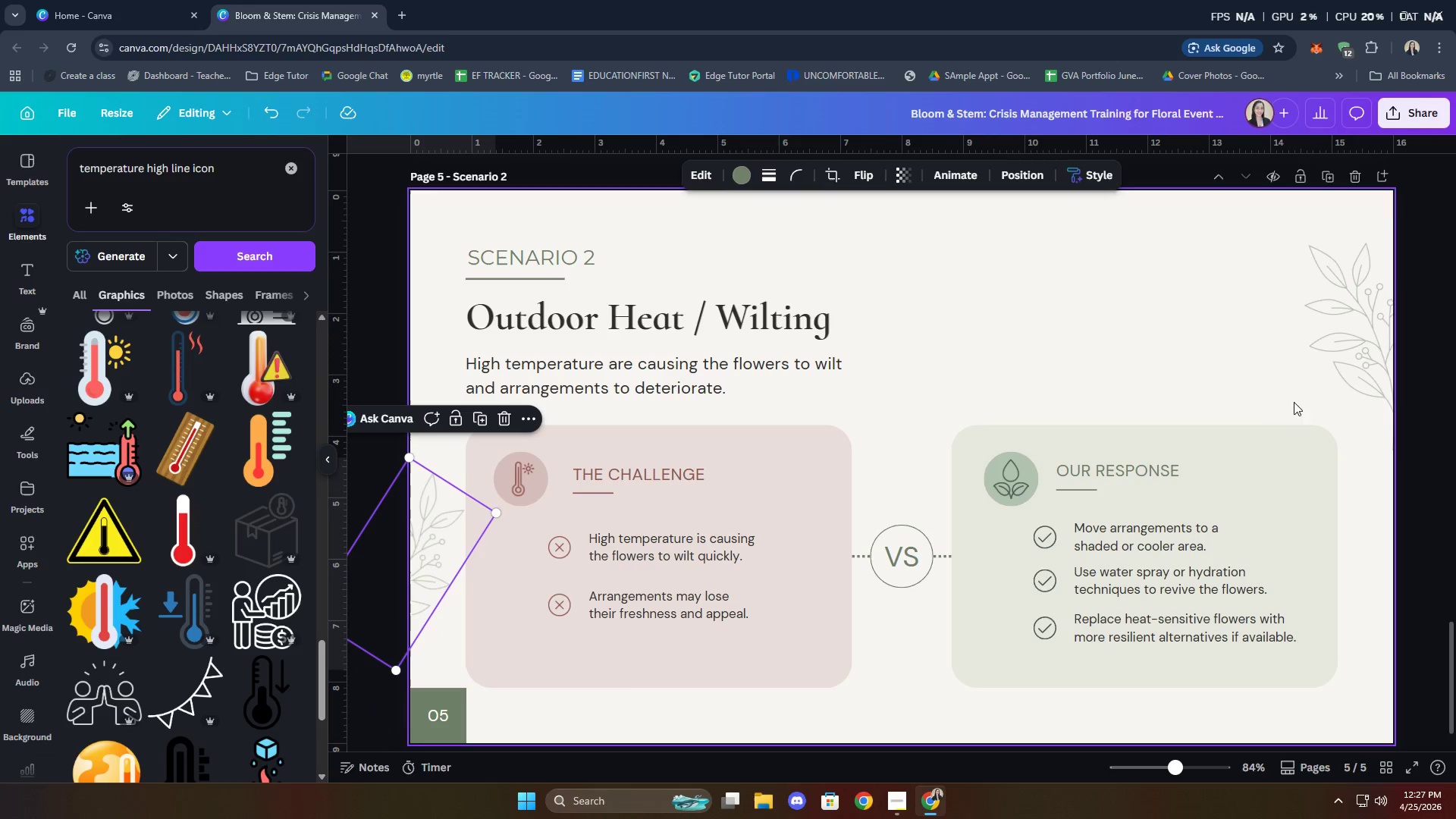 
left_click([1435, 341])
 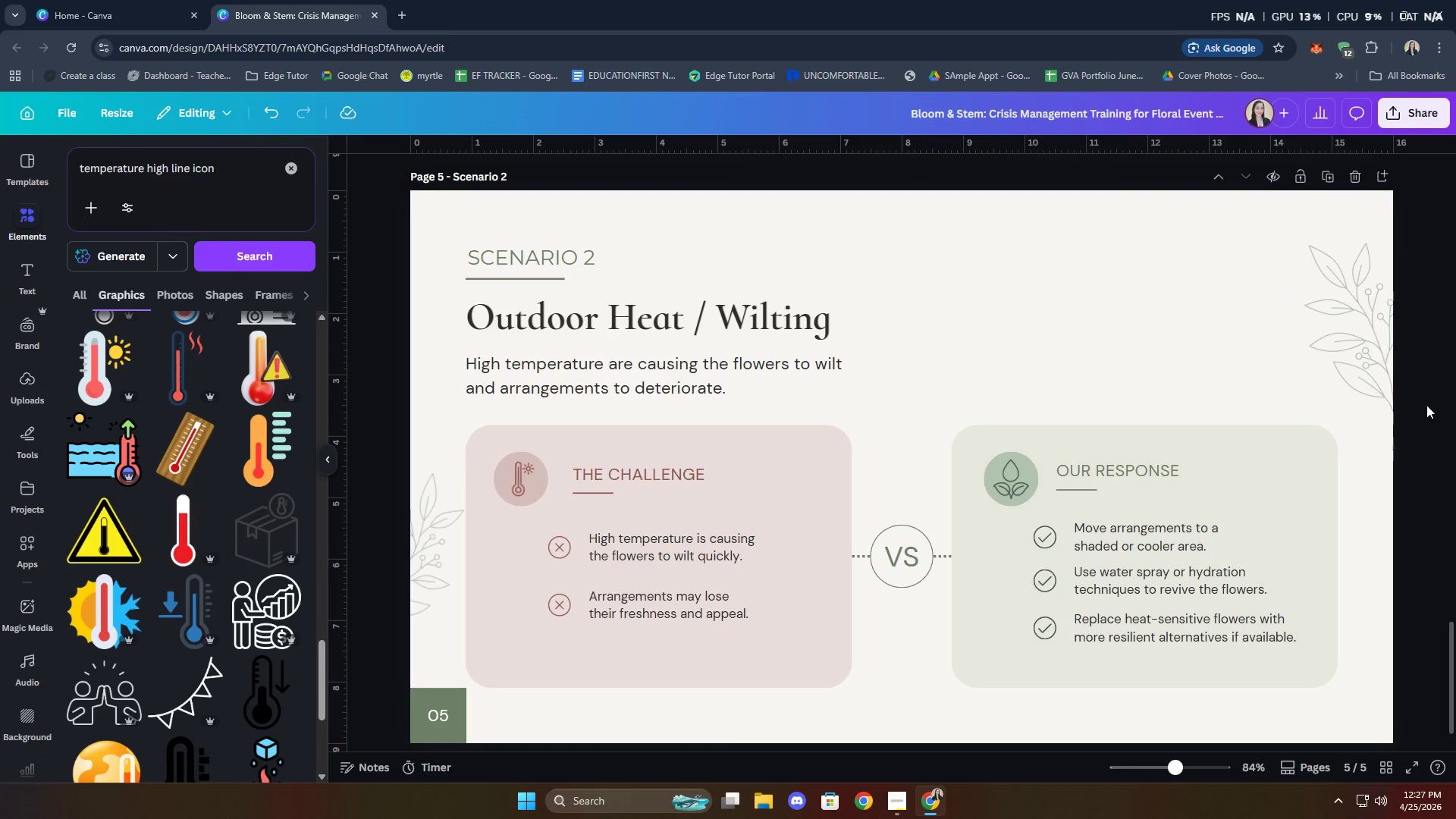 
left_click([1163, 302])
 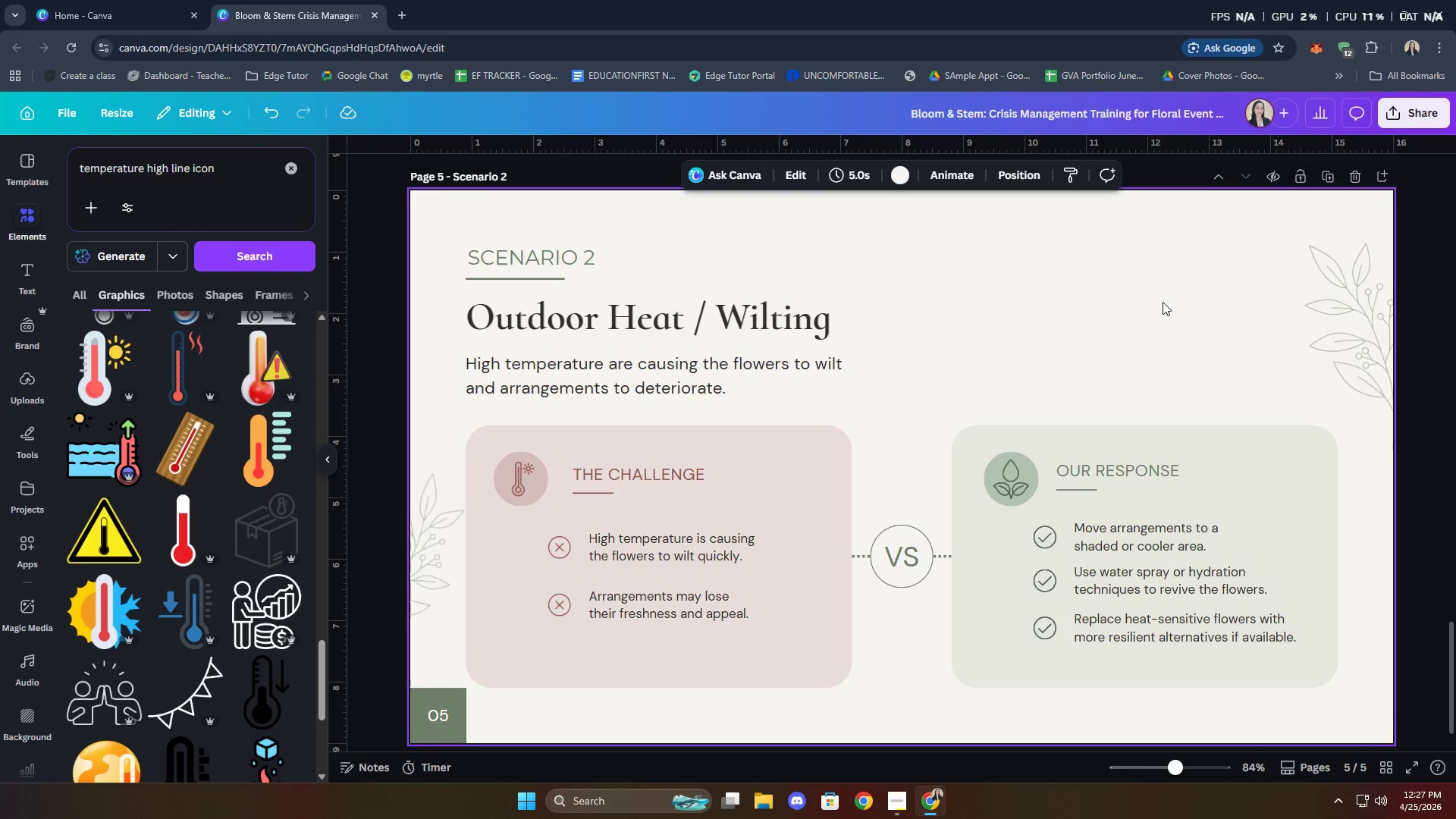 